 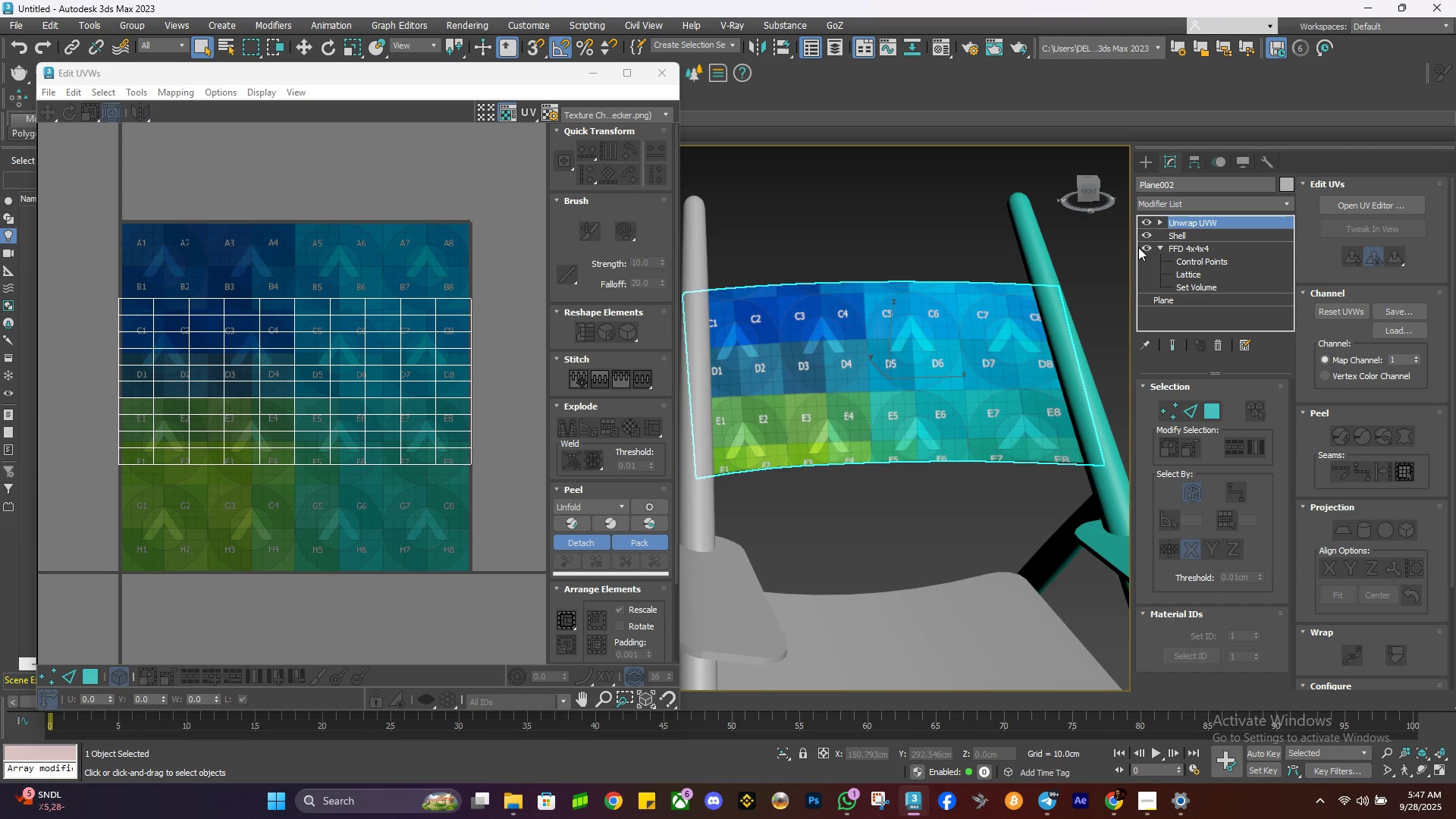 
left_click([878, 243])
 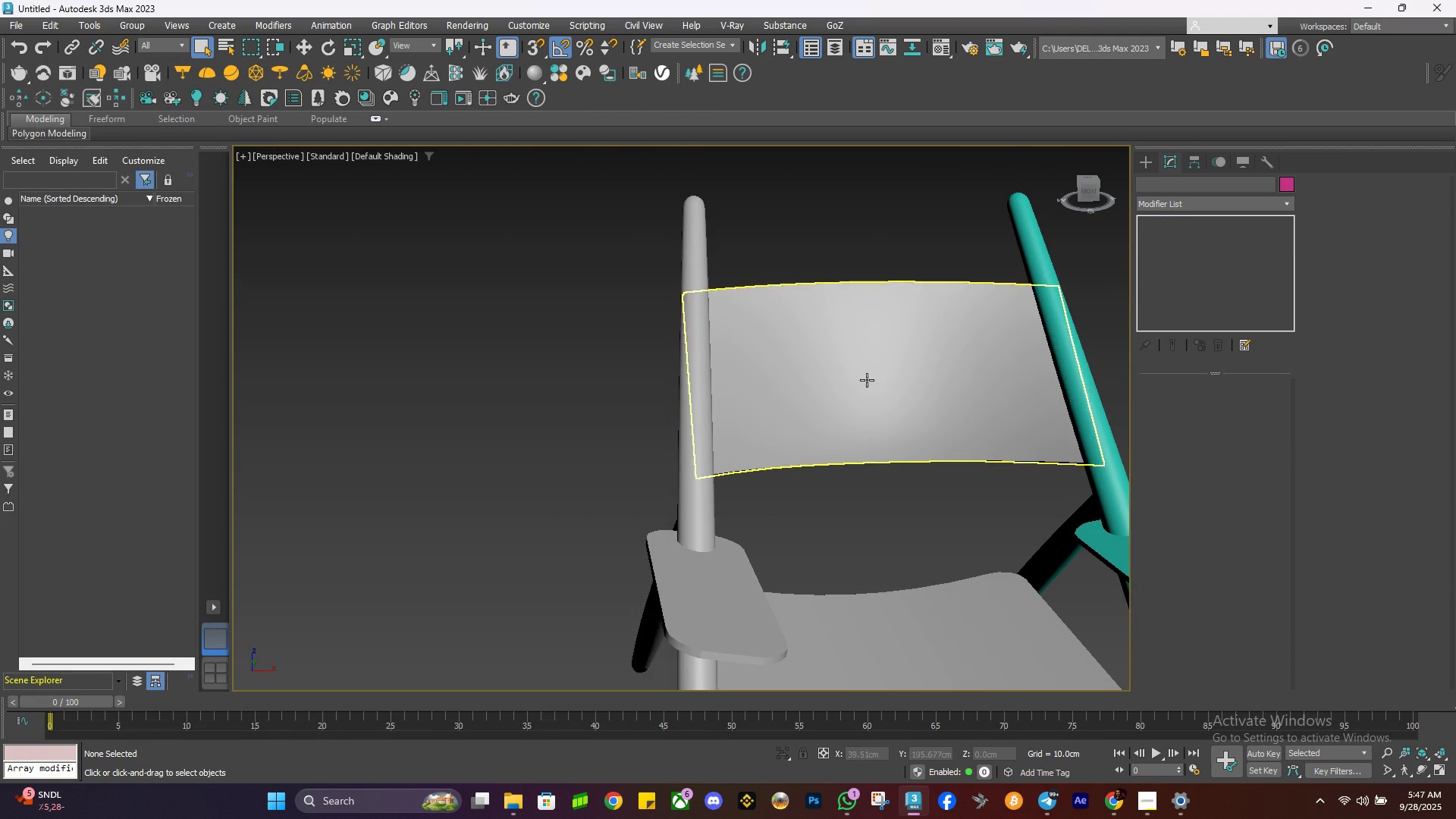 
scroll: coordinate [859, 408], scroll_direction: down, amount: 1.0
 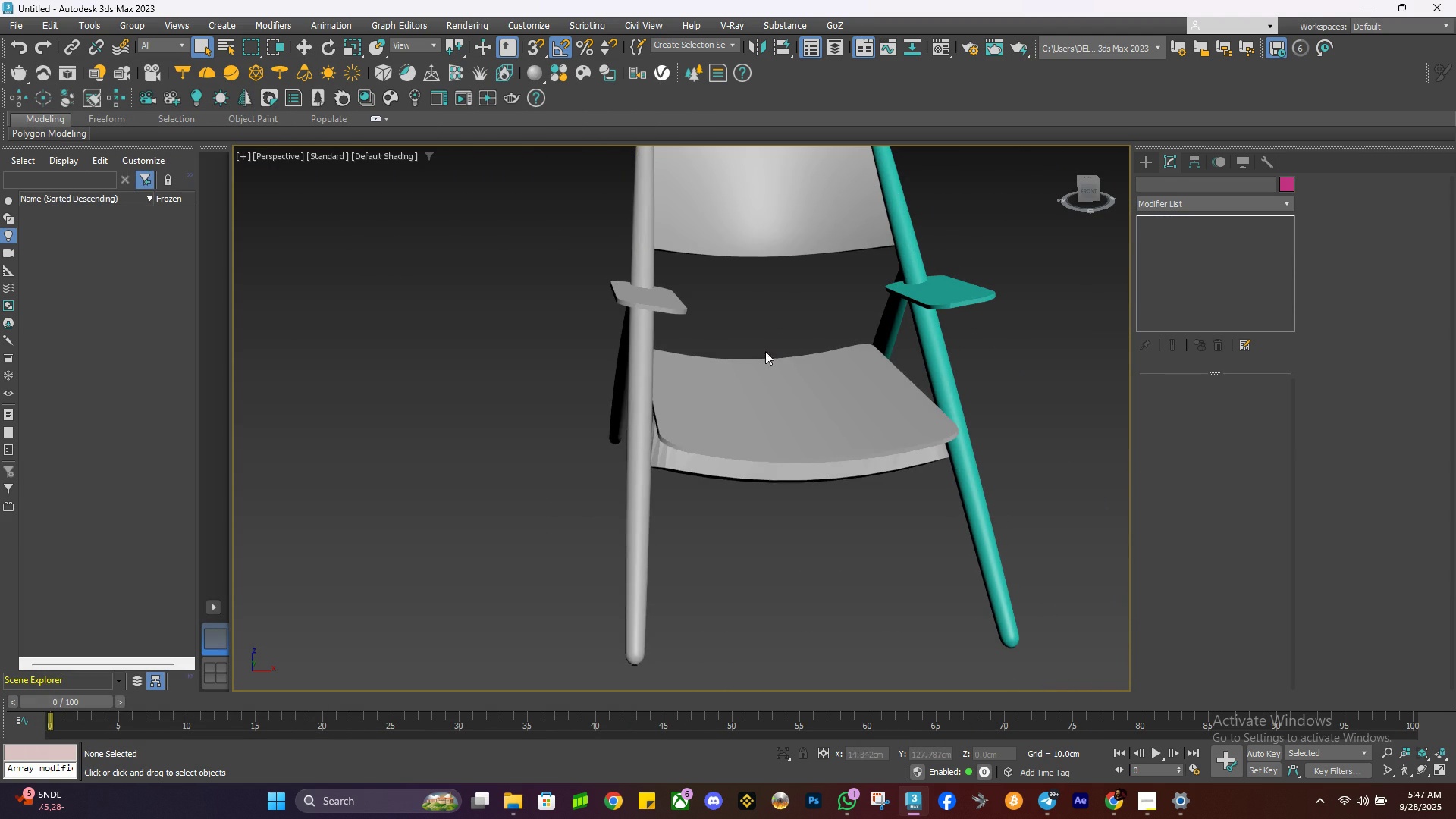 
left_click([765, 372])
 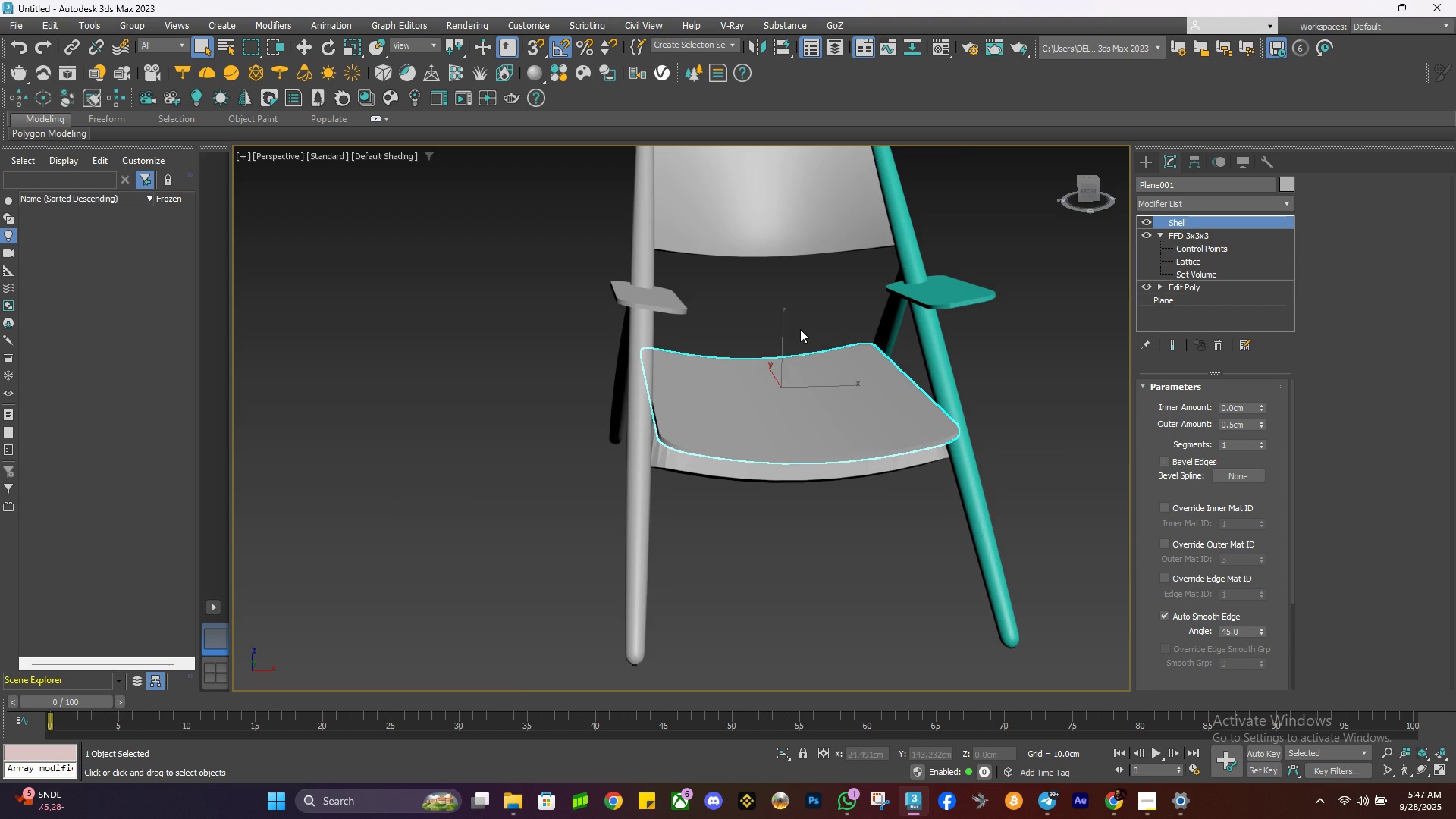 
scroll: coordinate [802, 328], scroll_direction: up, amount: 1.0